 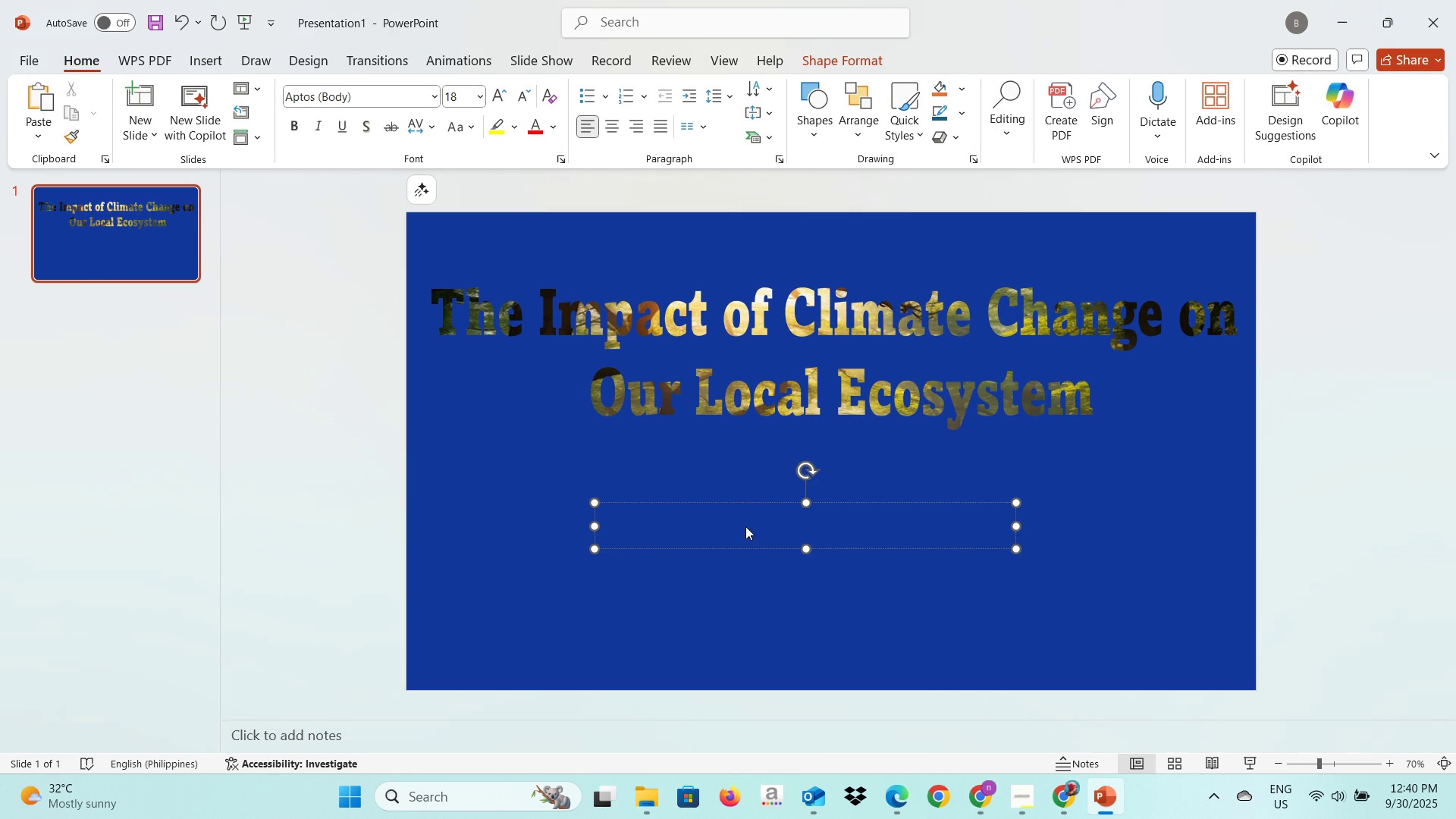 
key(Alt+AltLeft)
 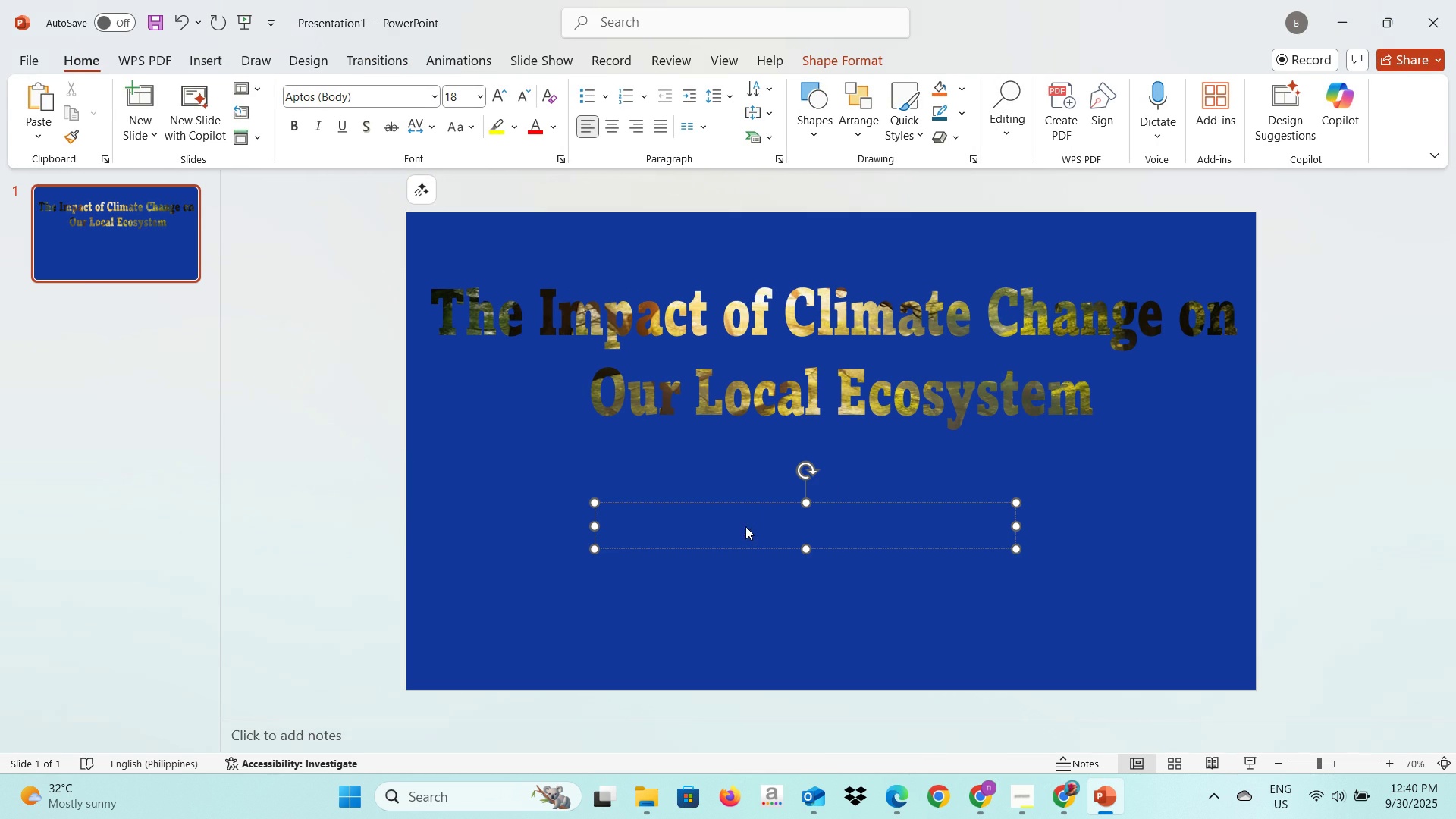 
key(Alt+Tab)
 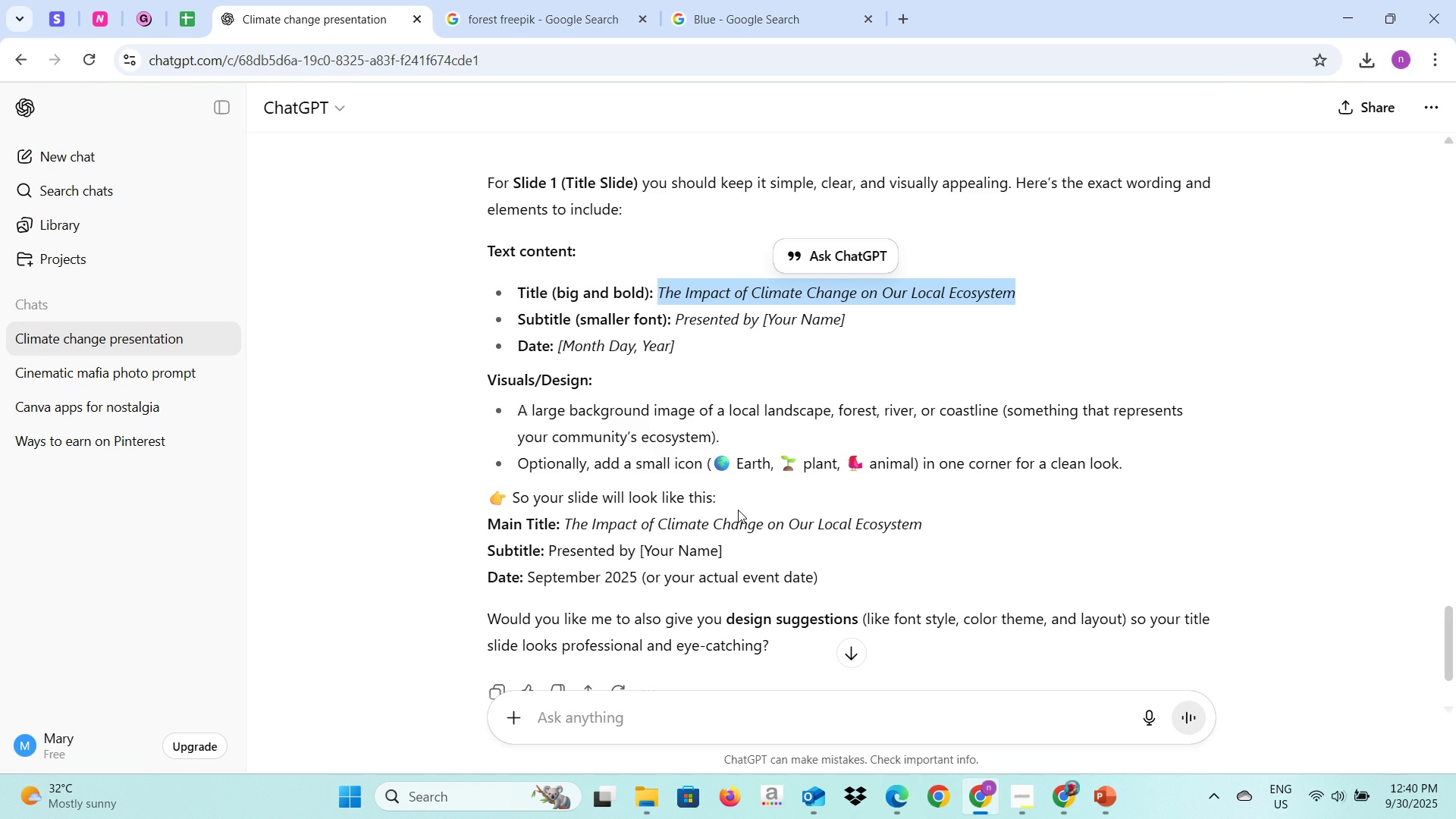 
key(Alt+AltLeft)
 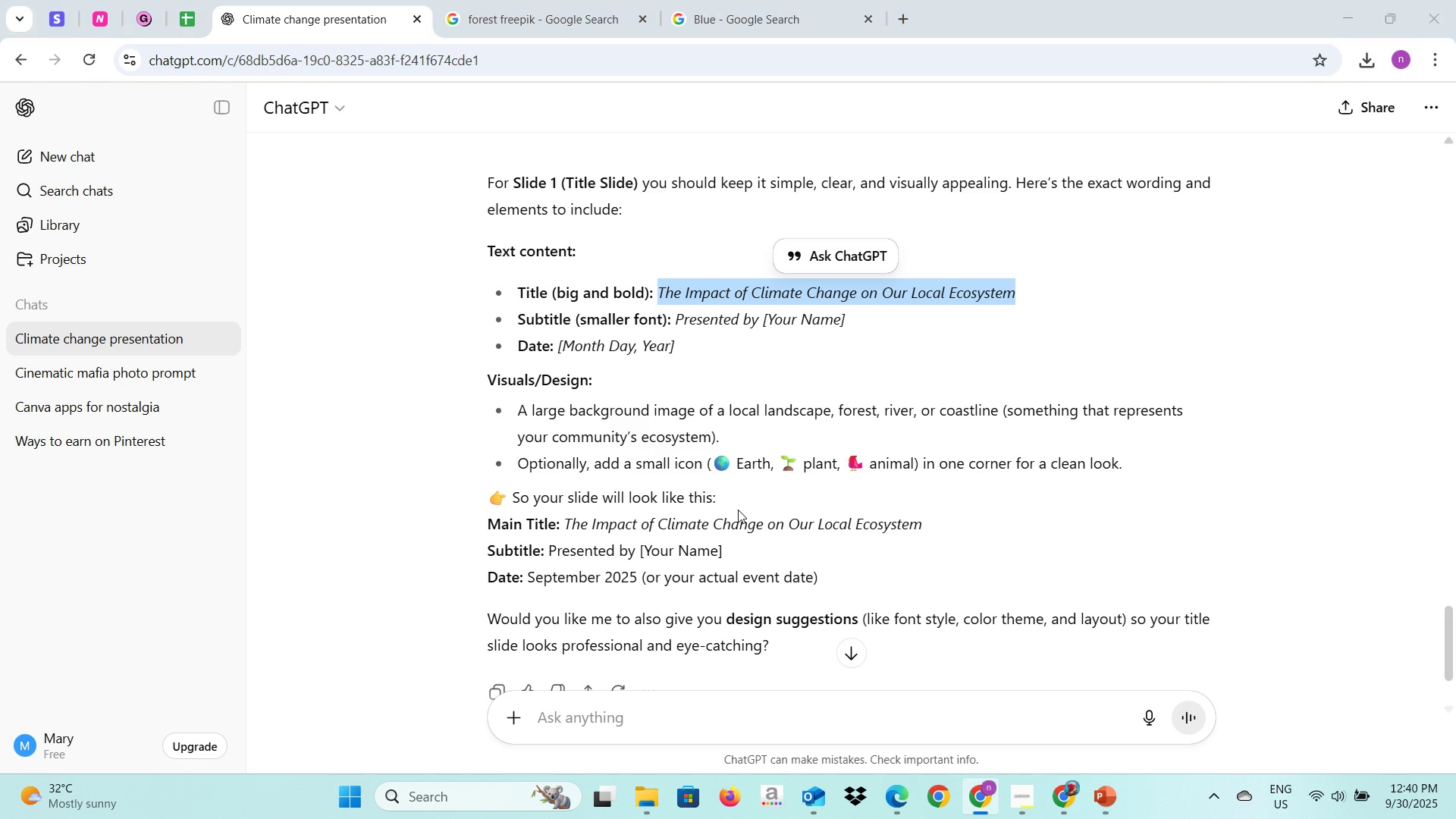 
key(Alt+Tab)
 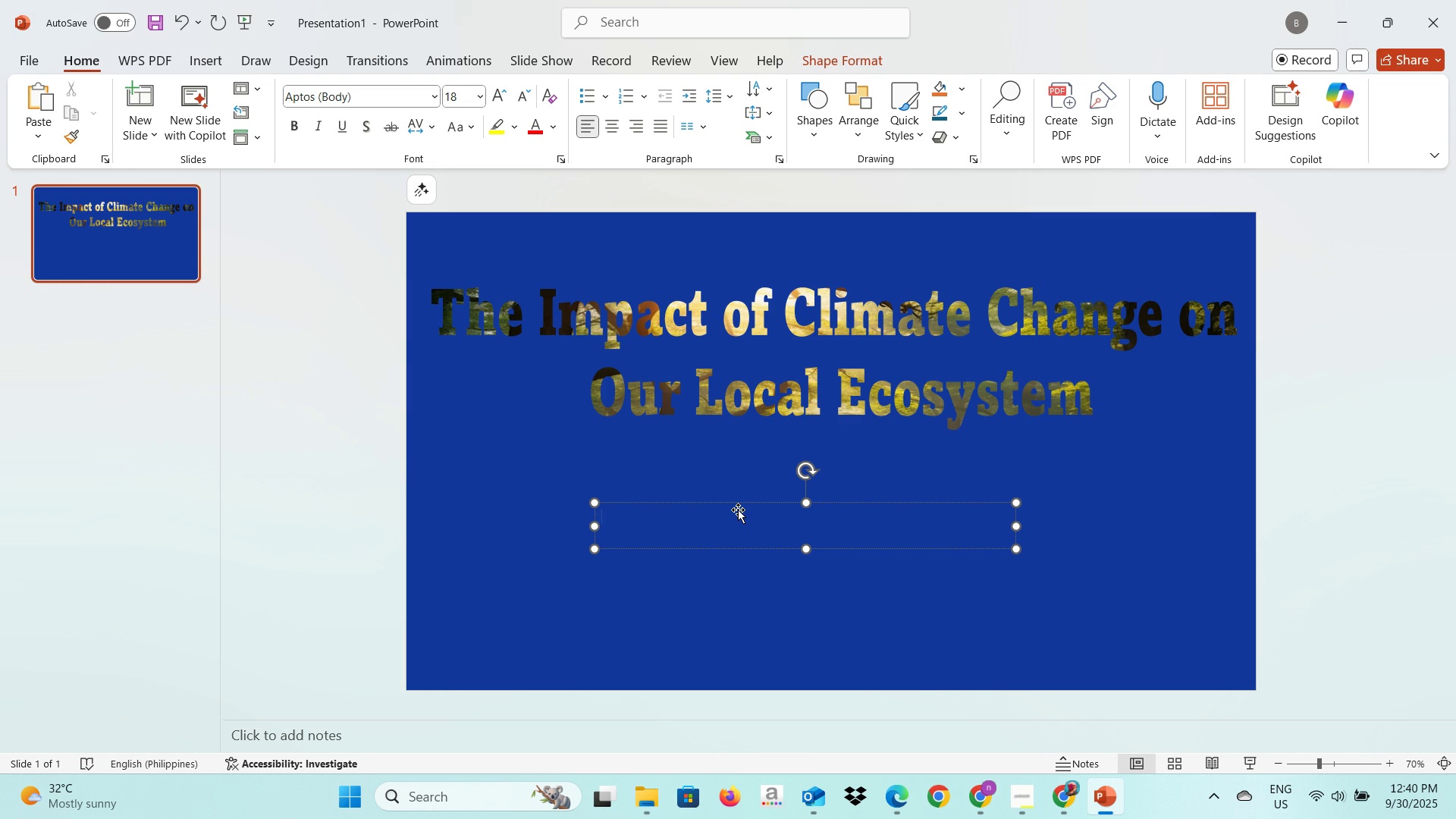 
type(Presenters )
key(Backspace)
key(Backspace)
type(s' Name: Maria)
key(Backspace)
key(Backspace)
key(Backspace)
key(Backspace)
key(Backspace)
type(@maria)